 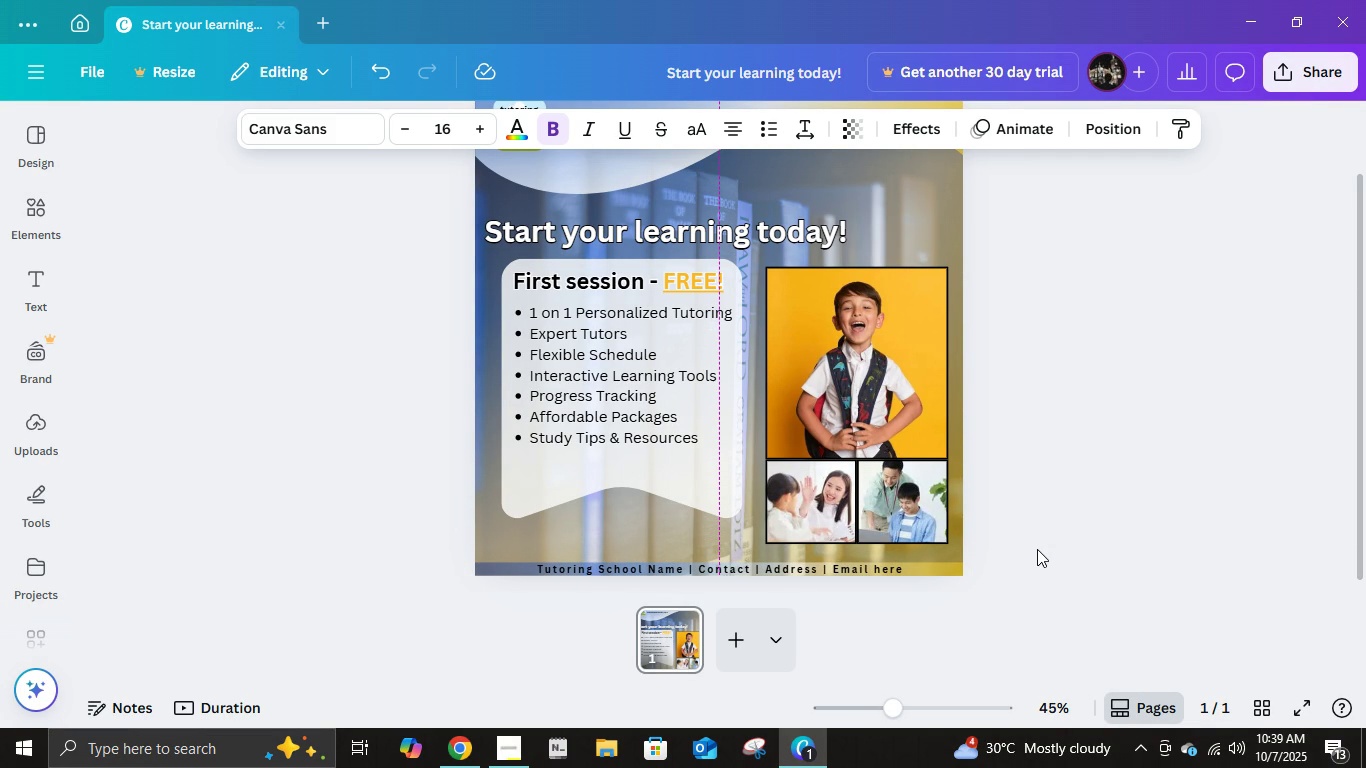 
key(ArrowRight)
 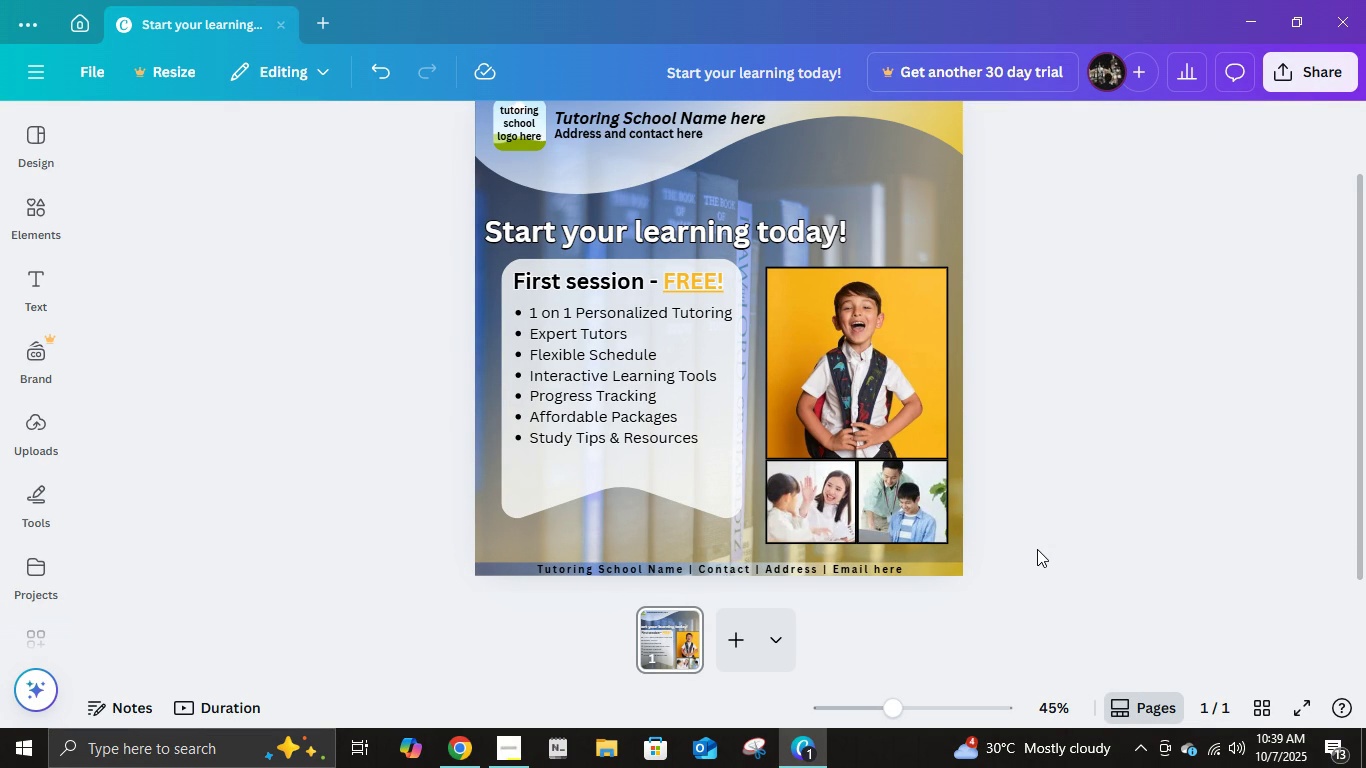 
left_click([1037, 549])
 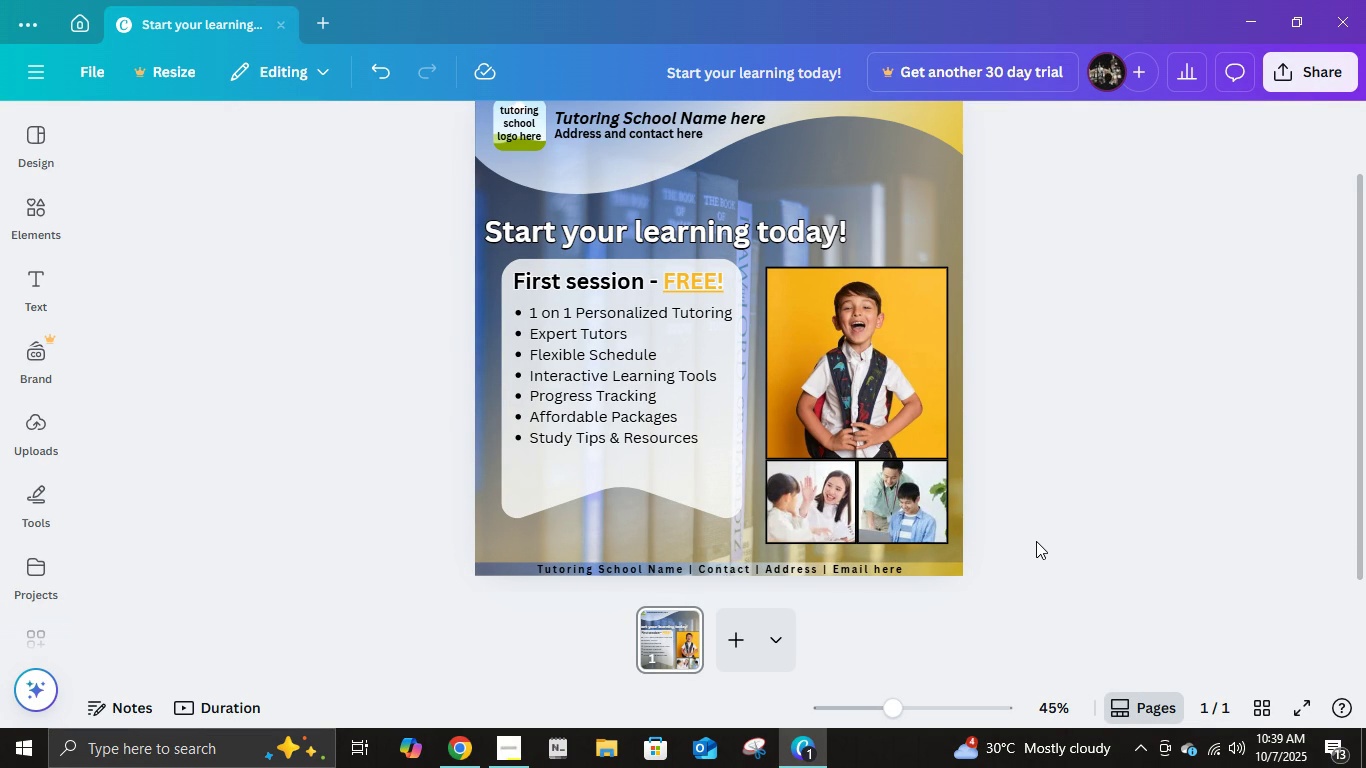 
scroll: coordinate [1036, 541], scroll_direction: down, amount: 1.0
 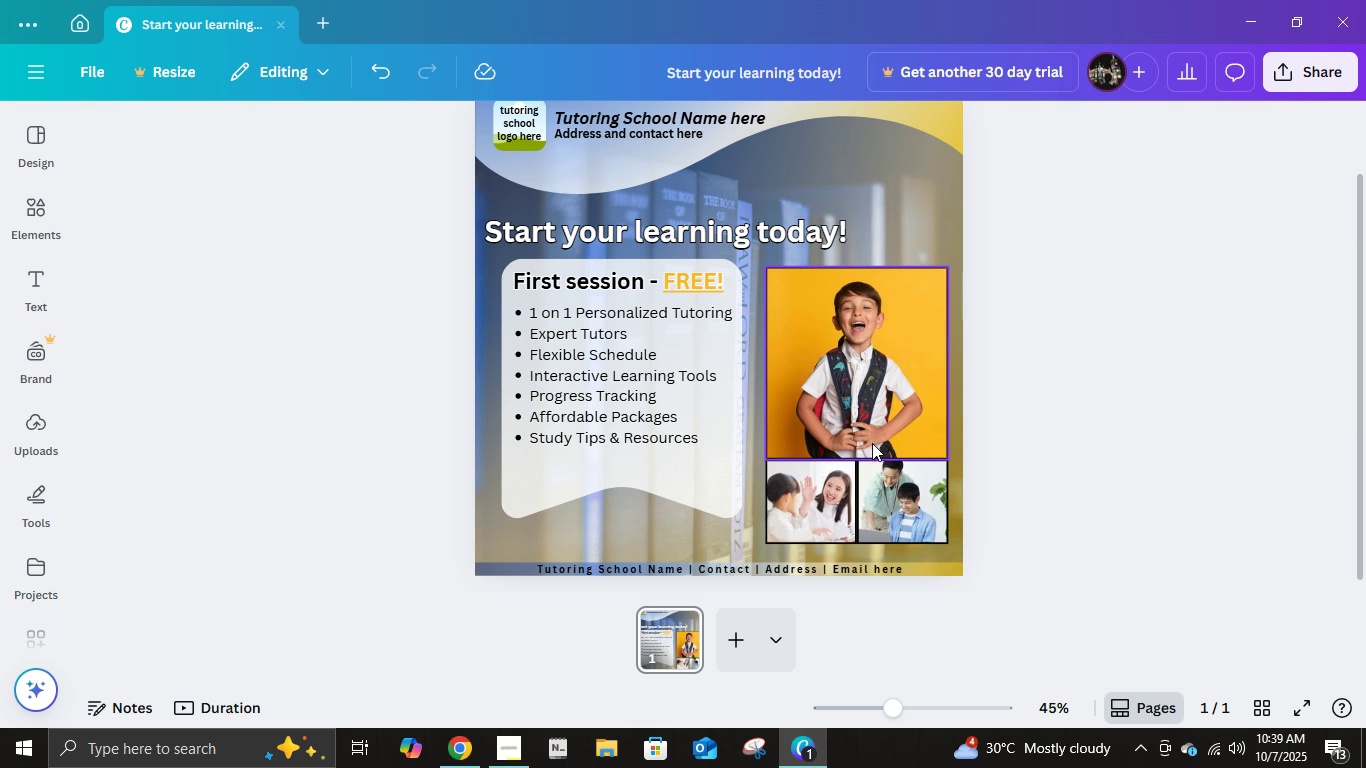 
scroll: coordinate [876, 431], scroll_direction: up, amount: 3.0
 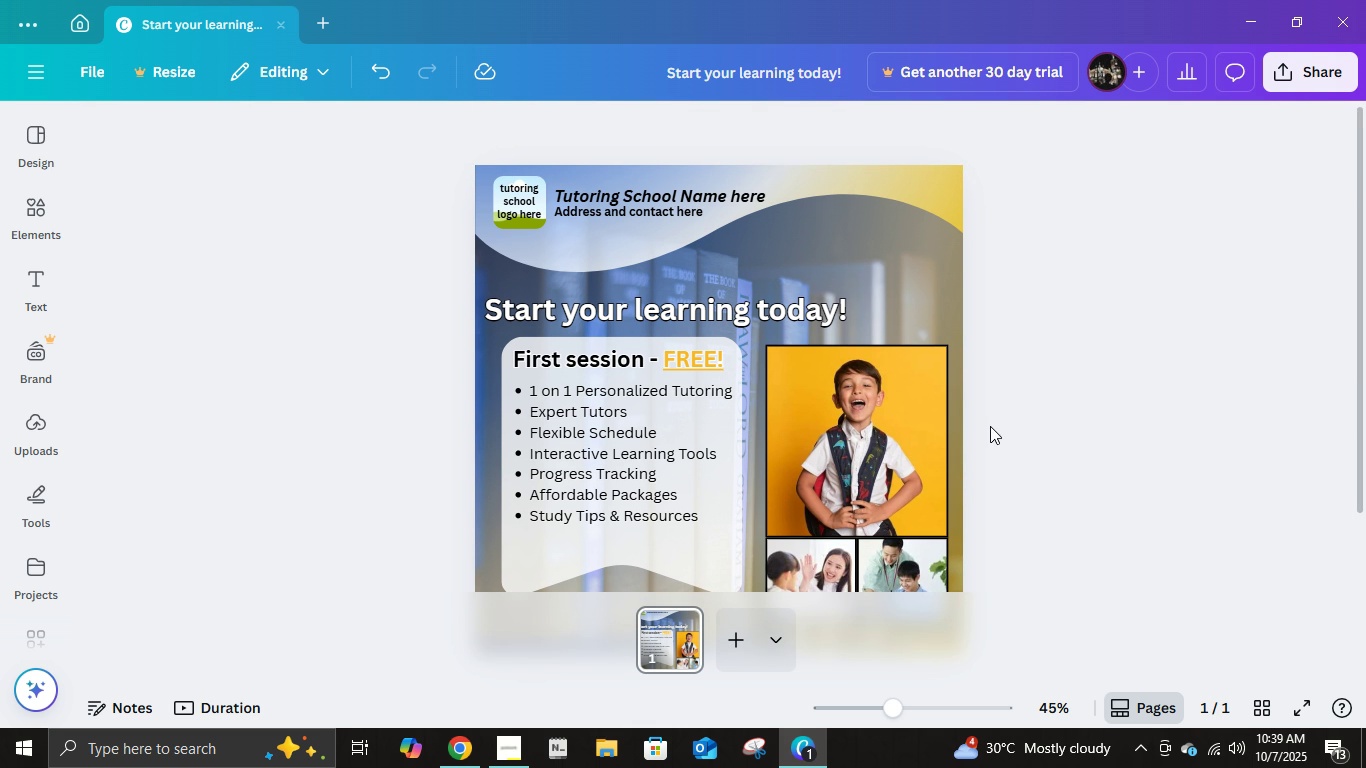 
wait(5.68)
 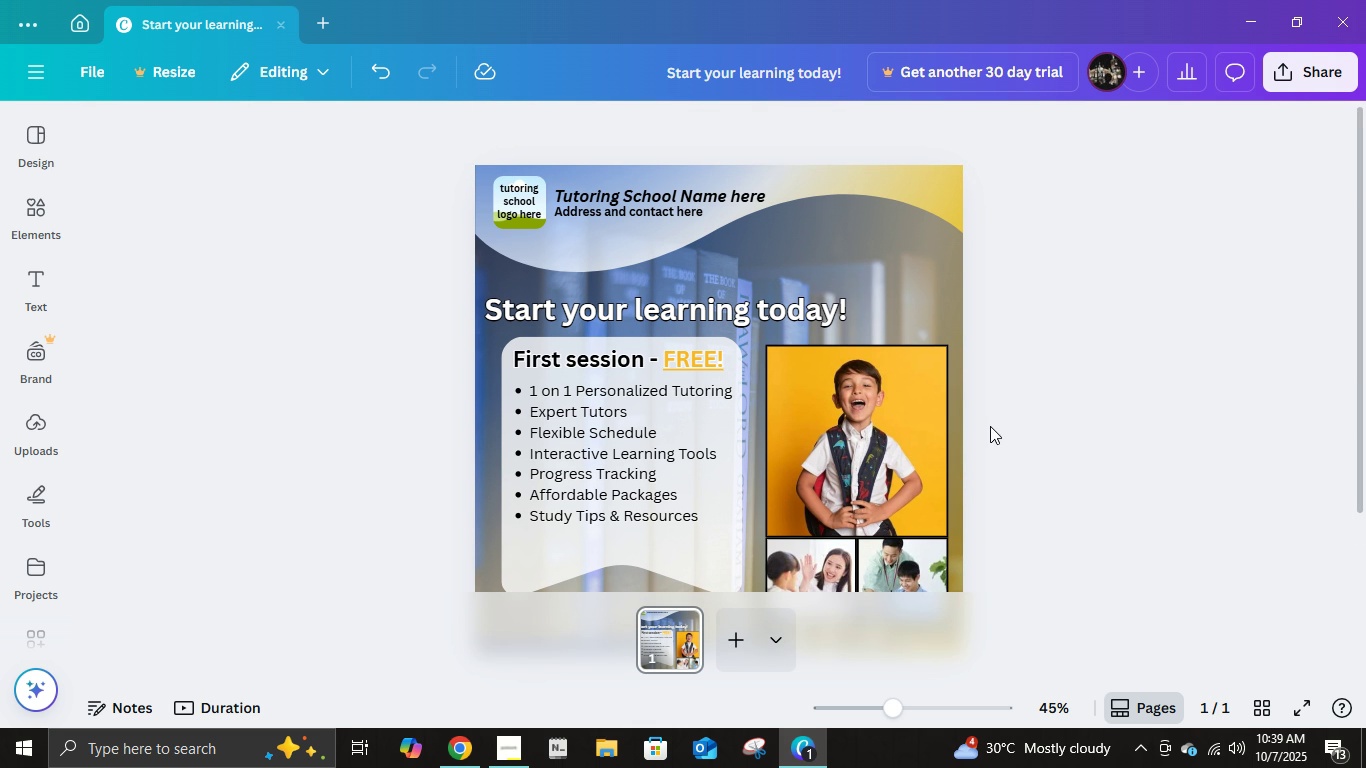 
left_click([740, 643])
 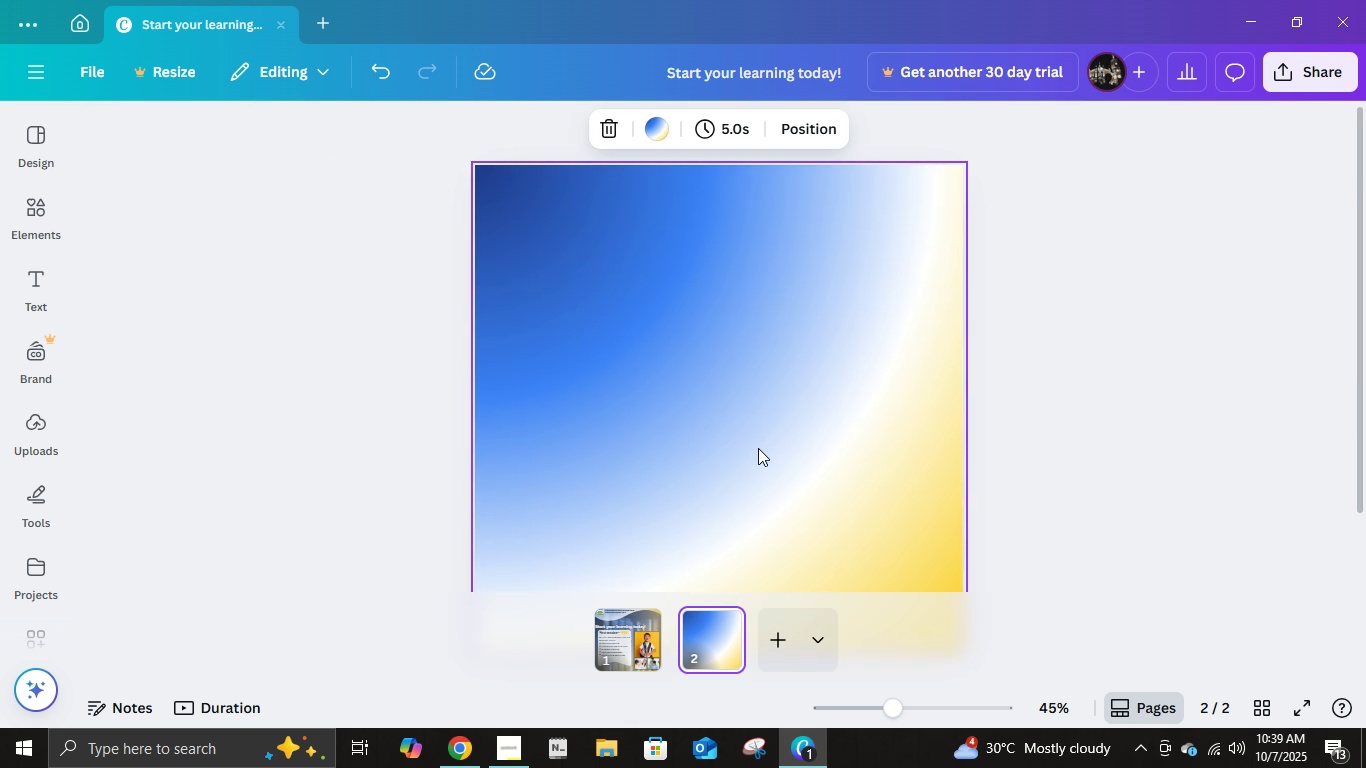 
scroll: coordinate [774, 450], scroll_direction: down, amount: 10.0
 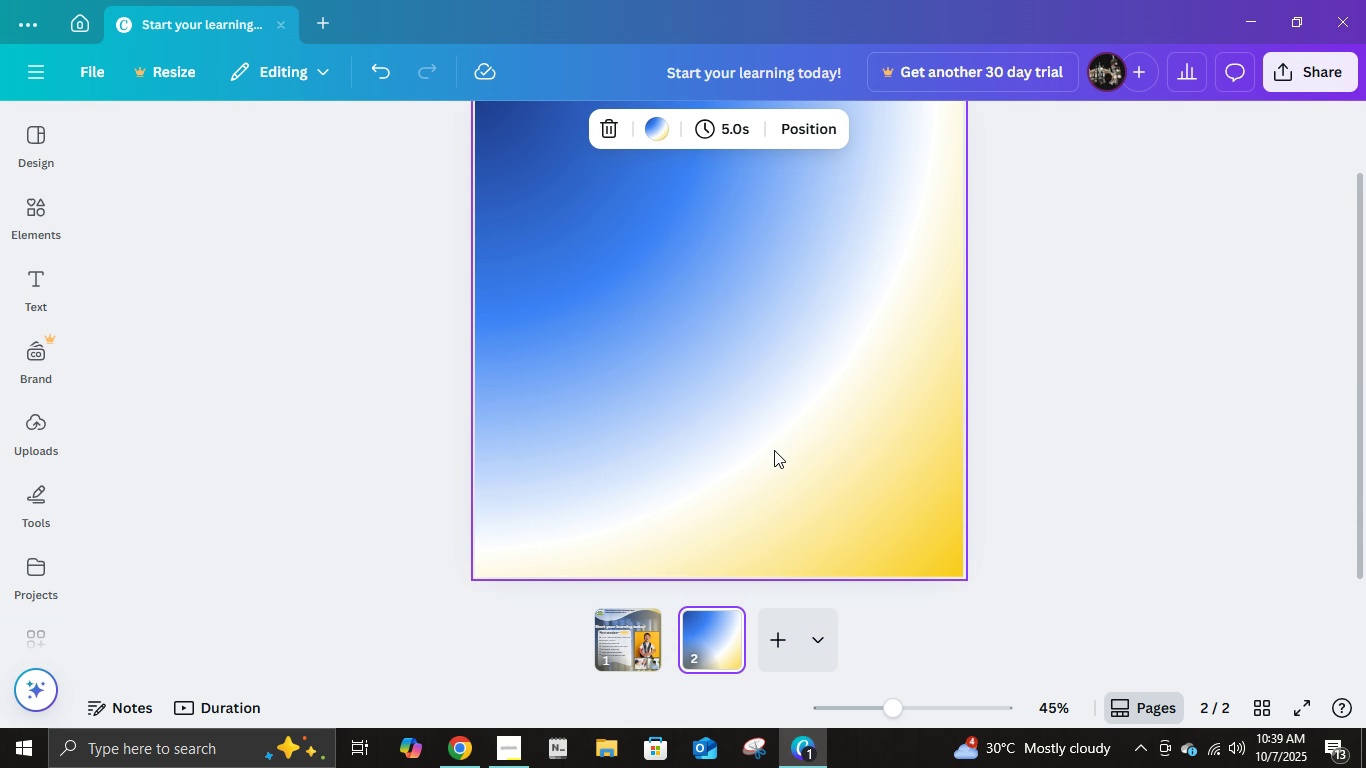 
scroll: coordinate [774, 450], scroll_direction: up, amount: 4.0
 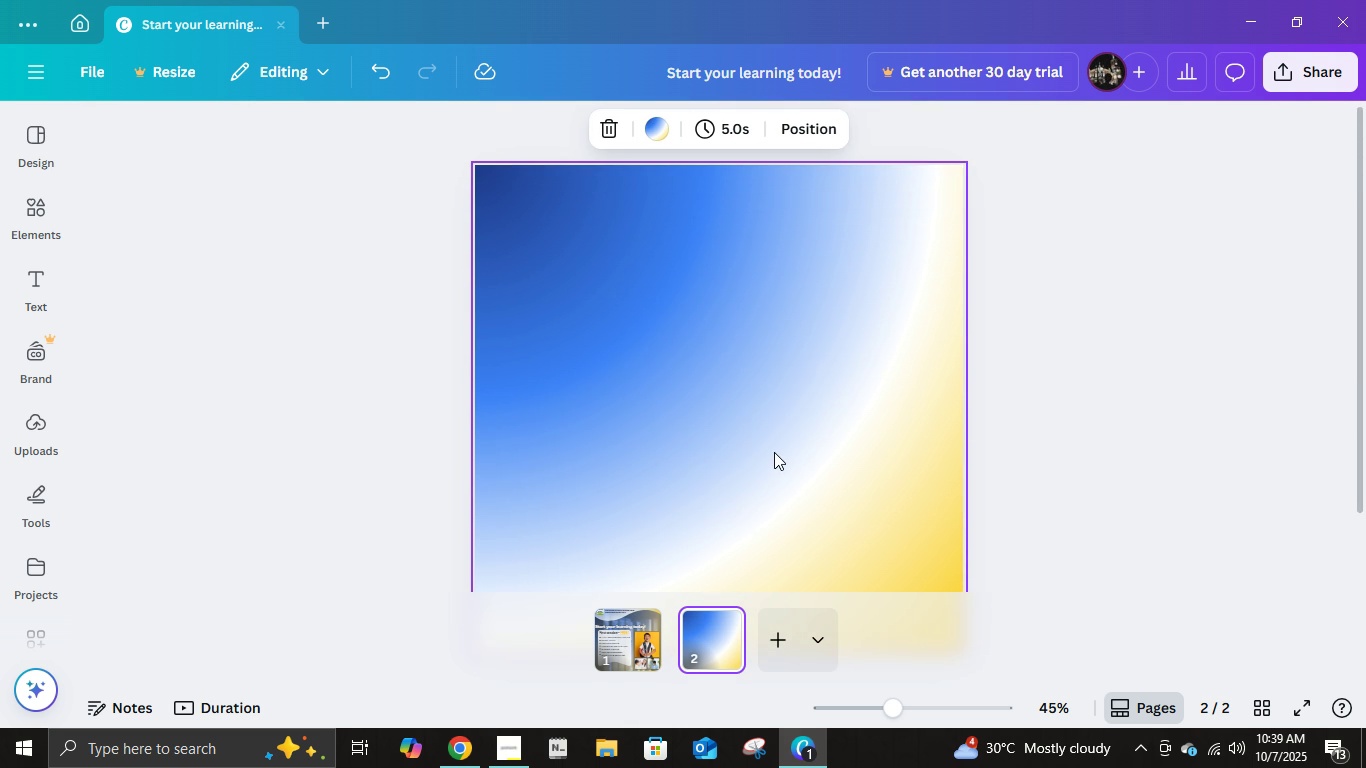 
scroll: coordinate [774, 454], scroll_direction: down, amount: 3.0
 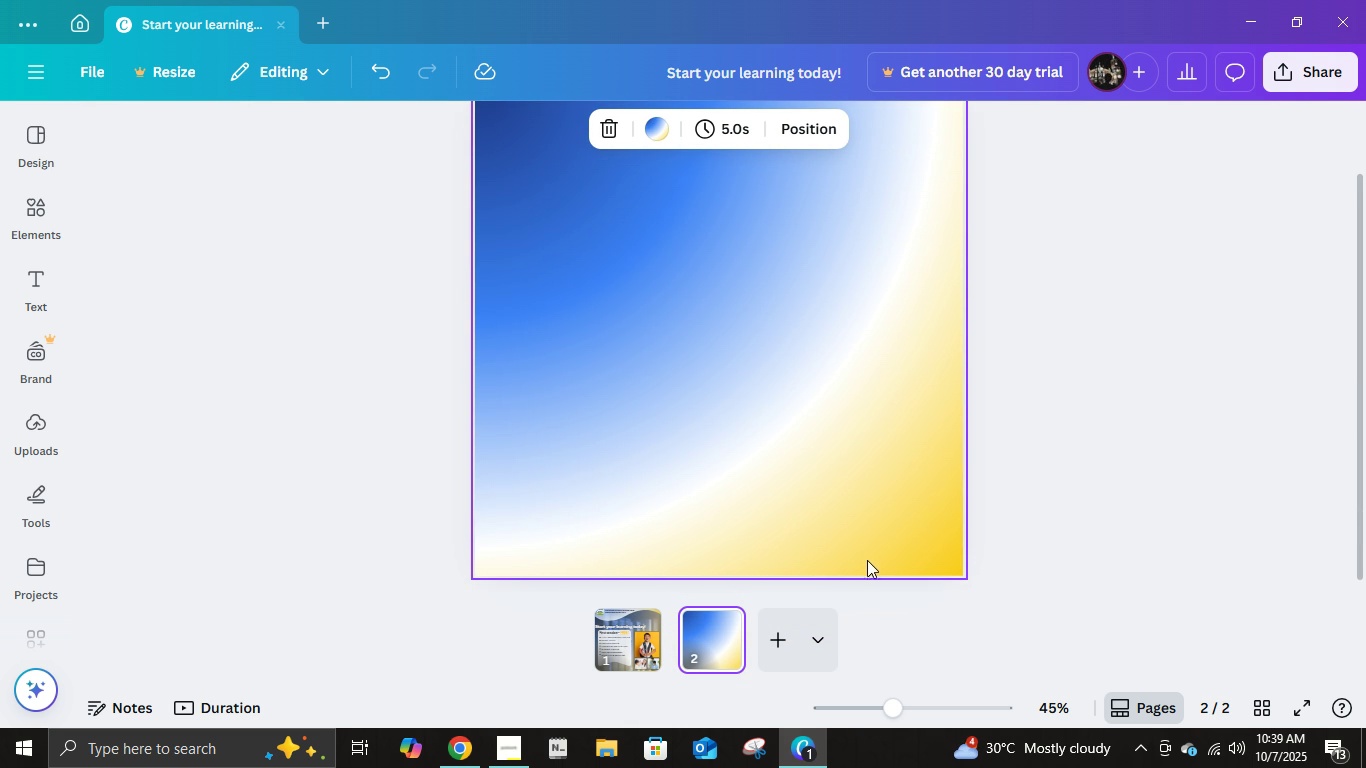 
wait(9.66)
 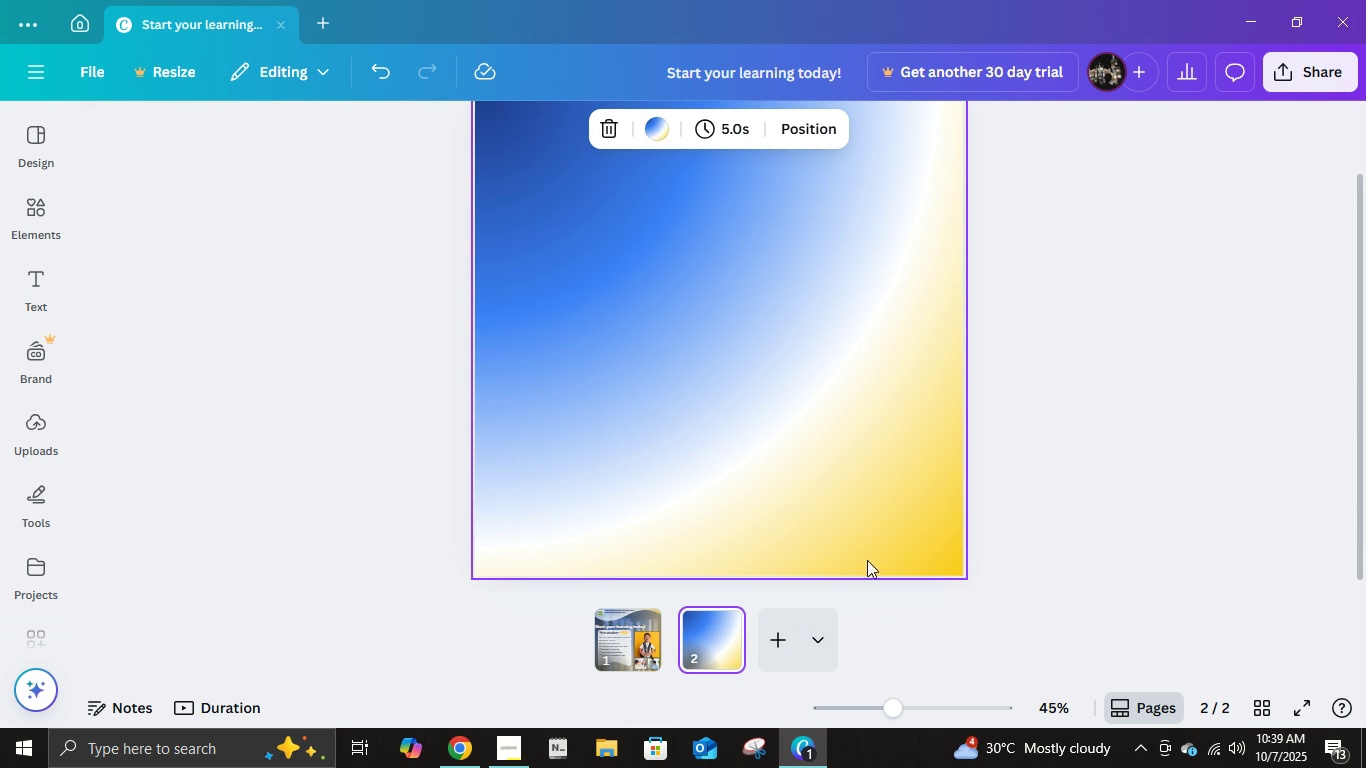 
left_click([614, 626])
 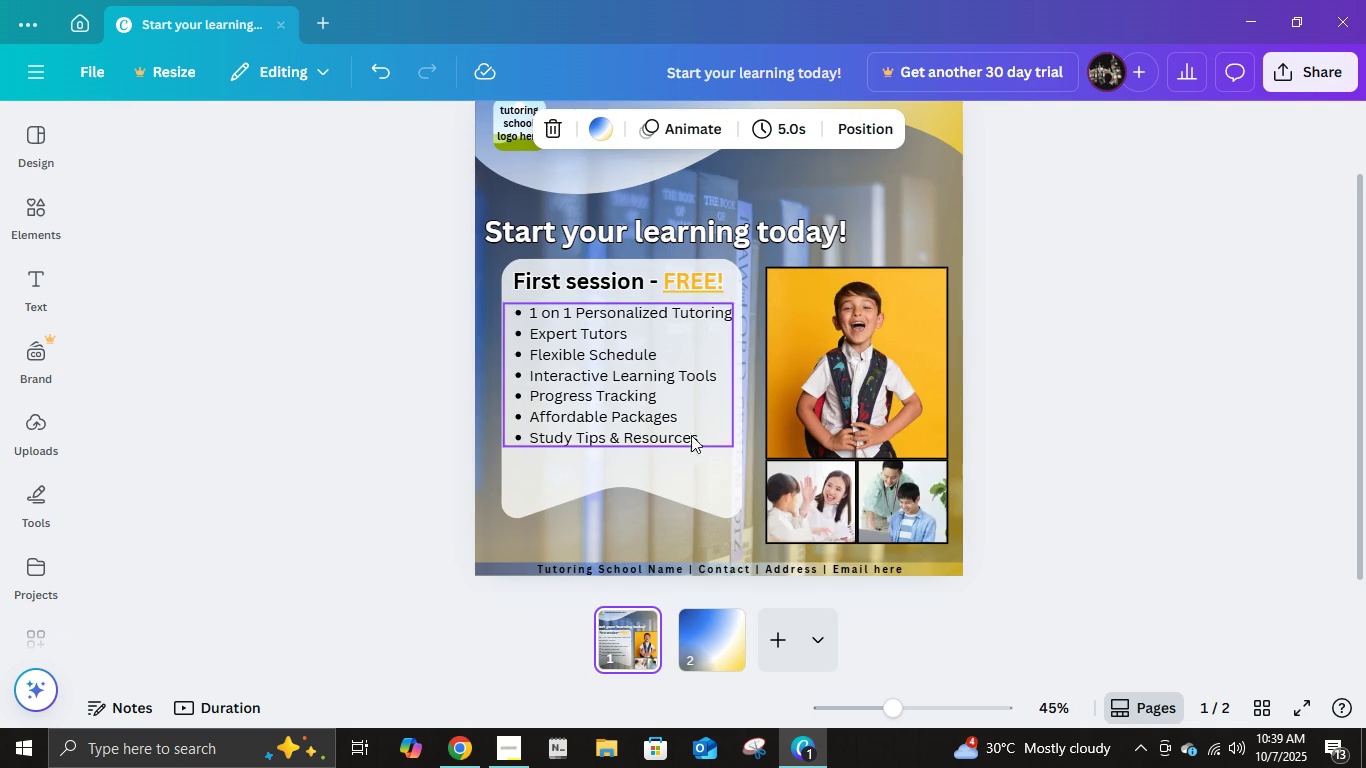 
scroll: coordinate [719, 426], scroll_direction: none, amount: 0.0